 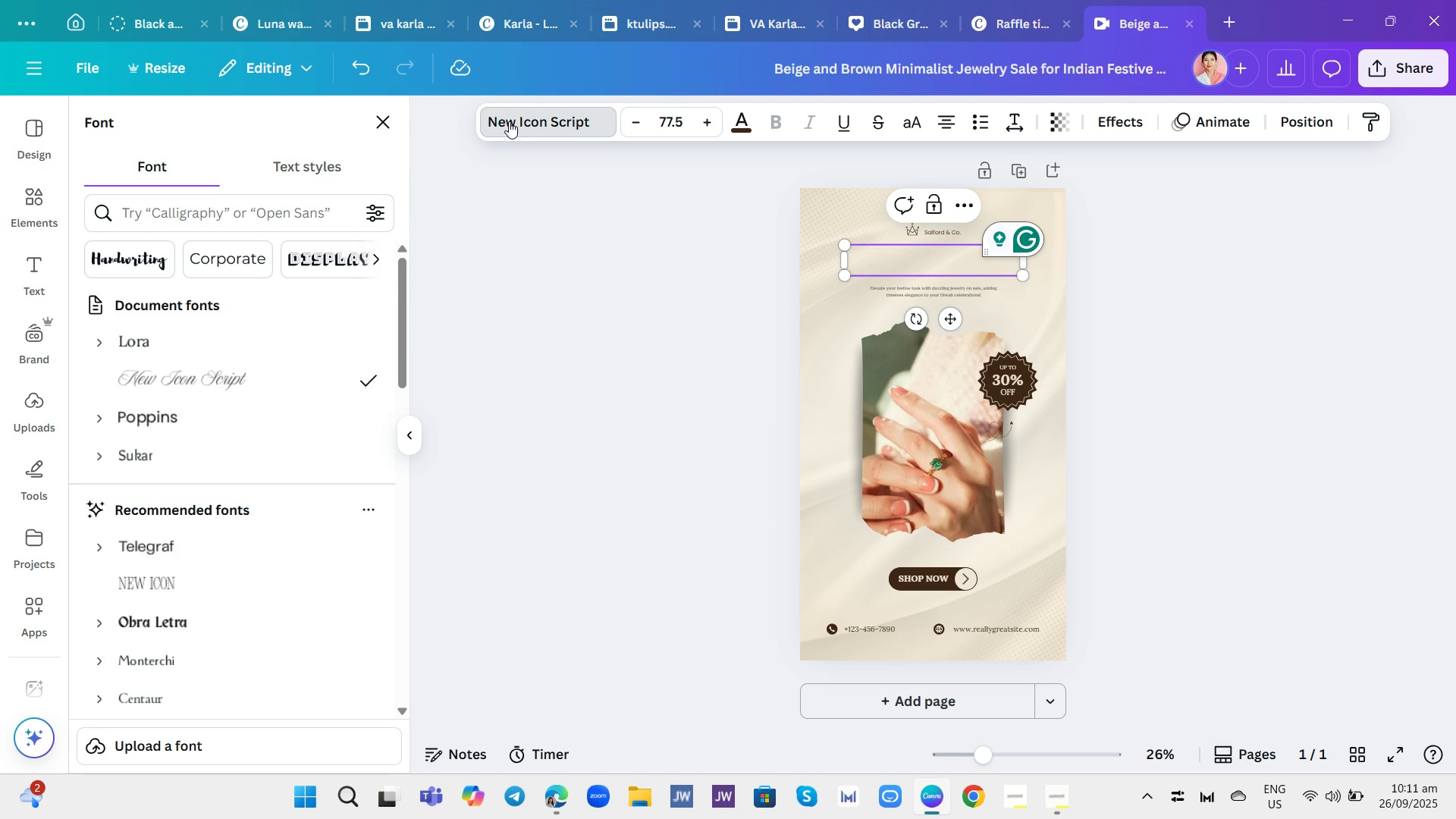 
left_click([210, 250])
 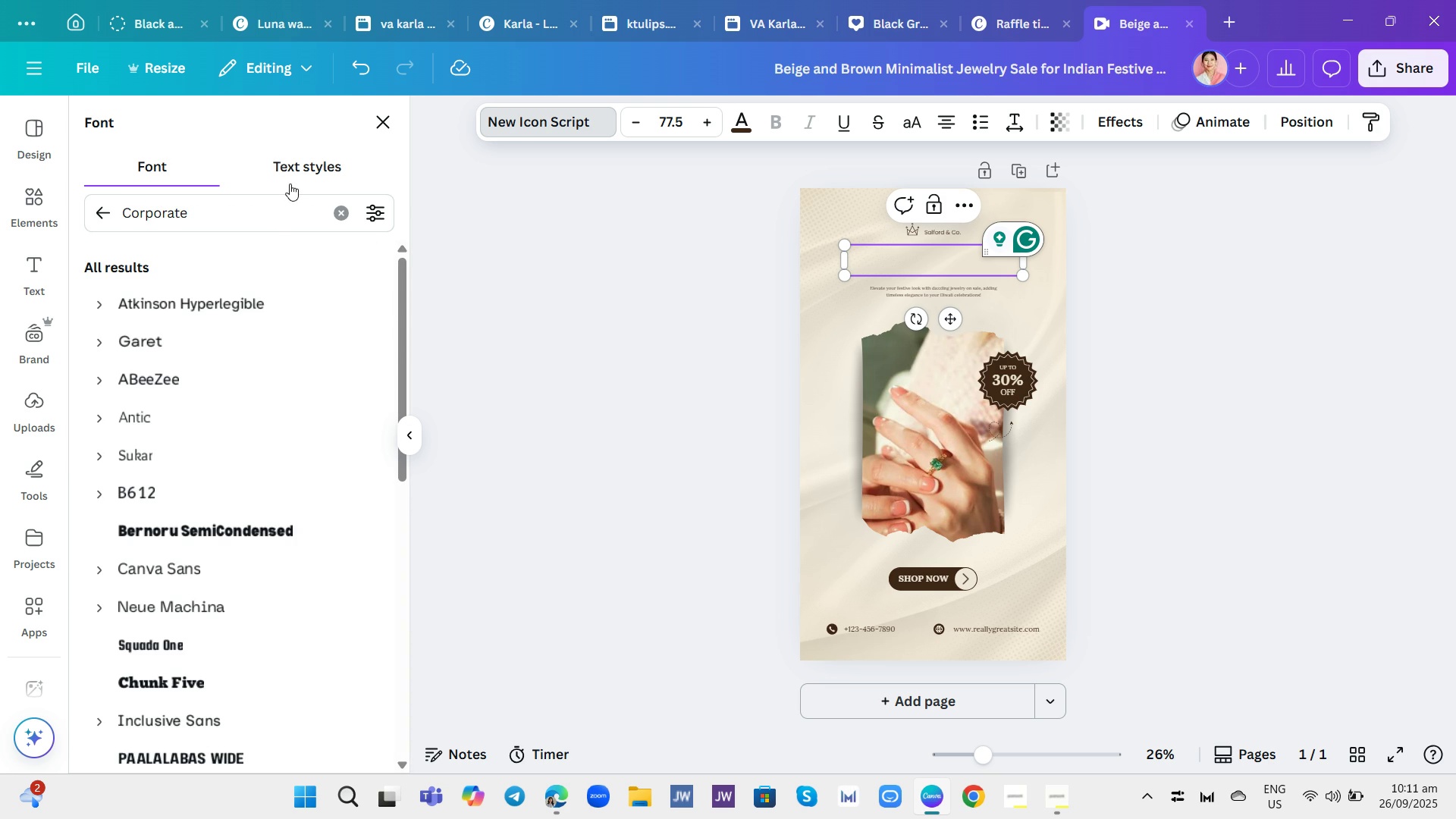 
scroll: coordinate [228, 468], scroll_direction: down, amount: 6.0
 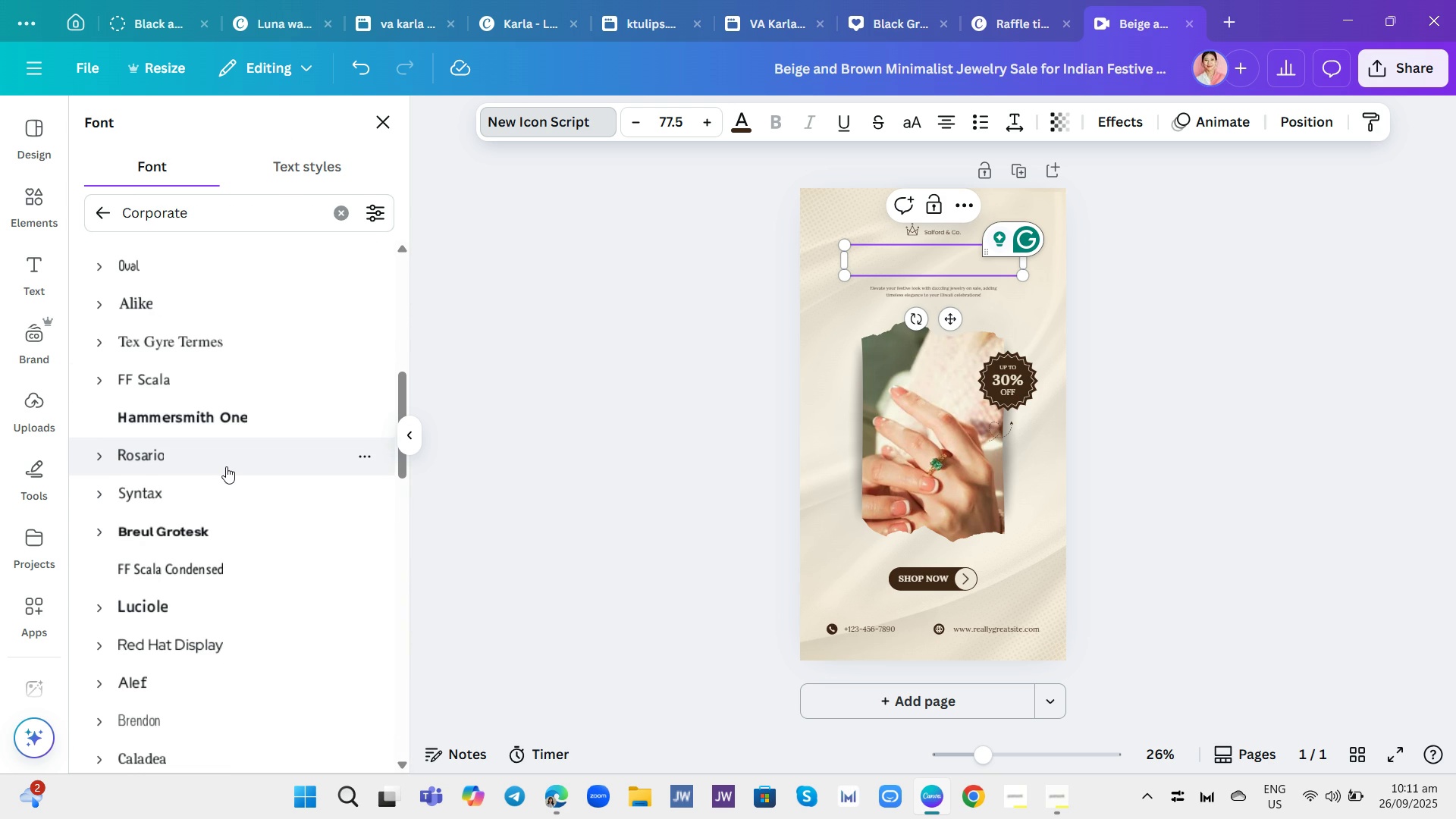 
mouse_move([227, 485])
 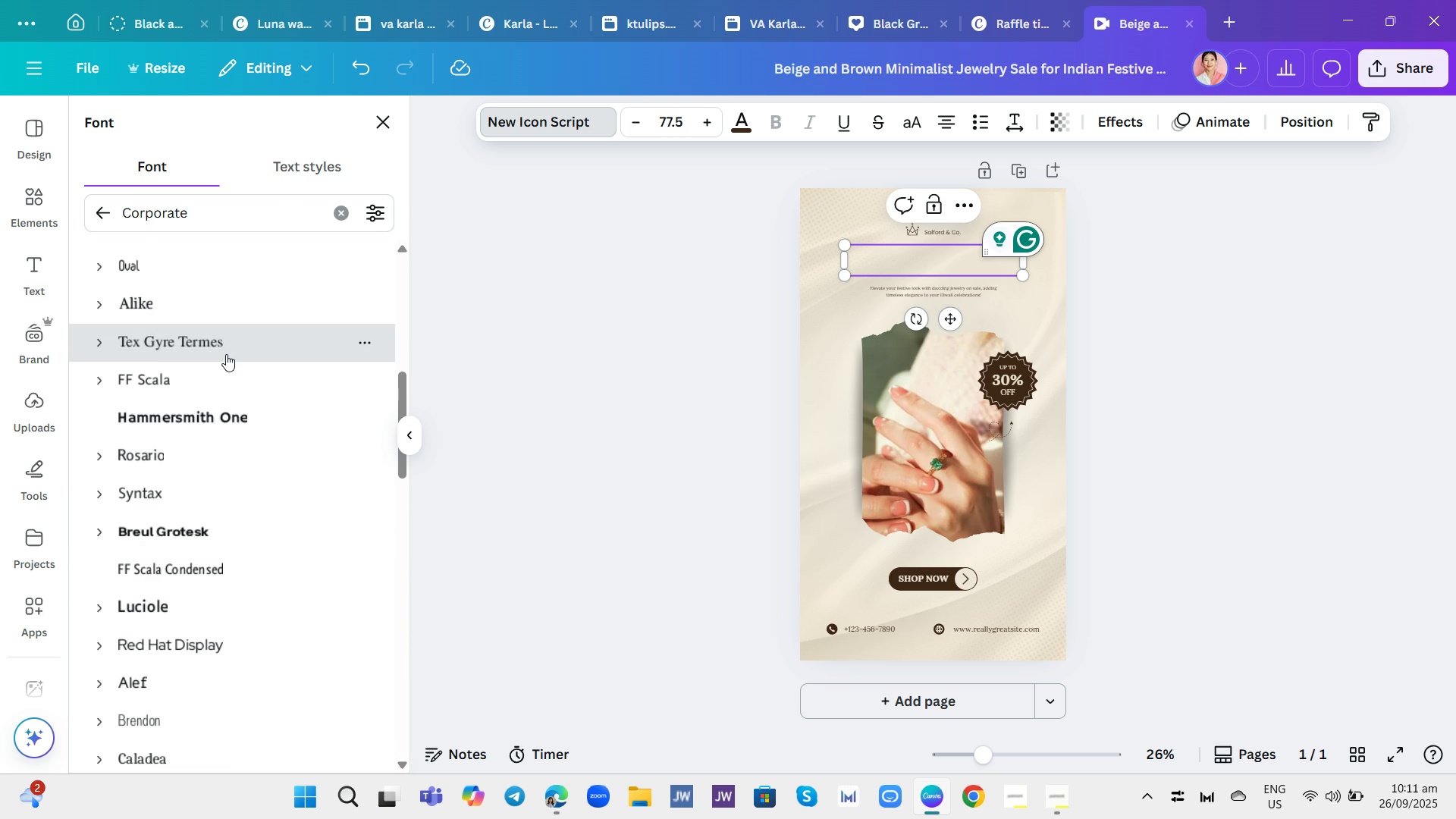 
left_click([226, 354])
 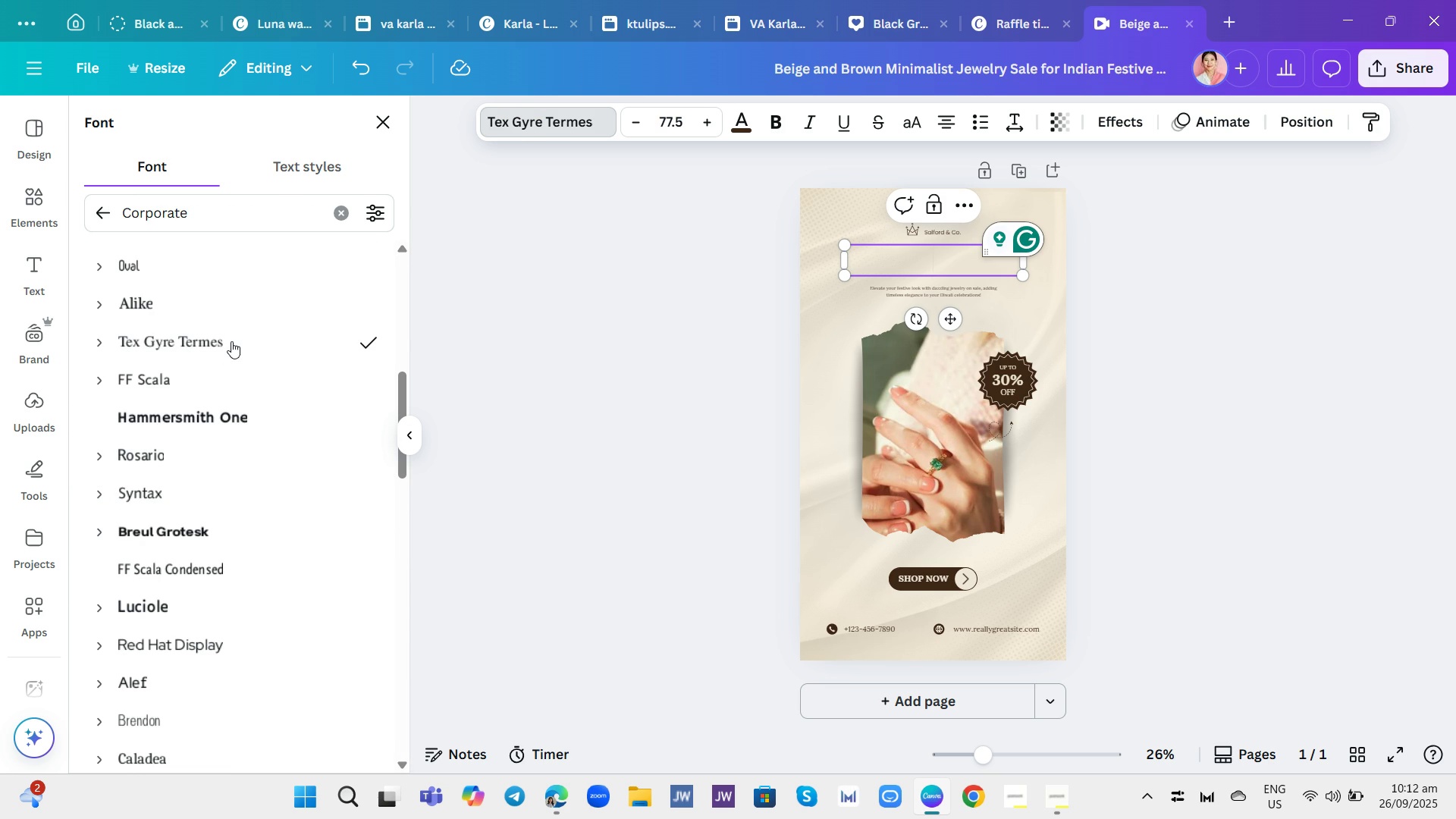 
type(Meet you)
key(Backspace)
key(Backspace)
key(Backspace)
 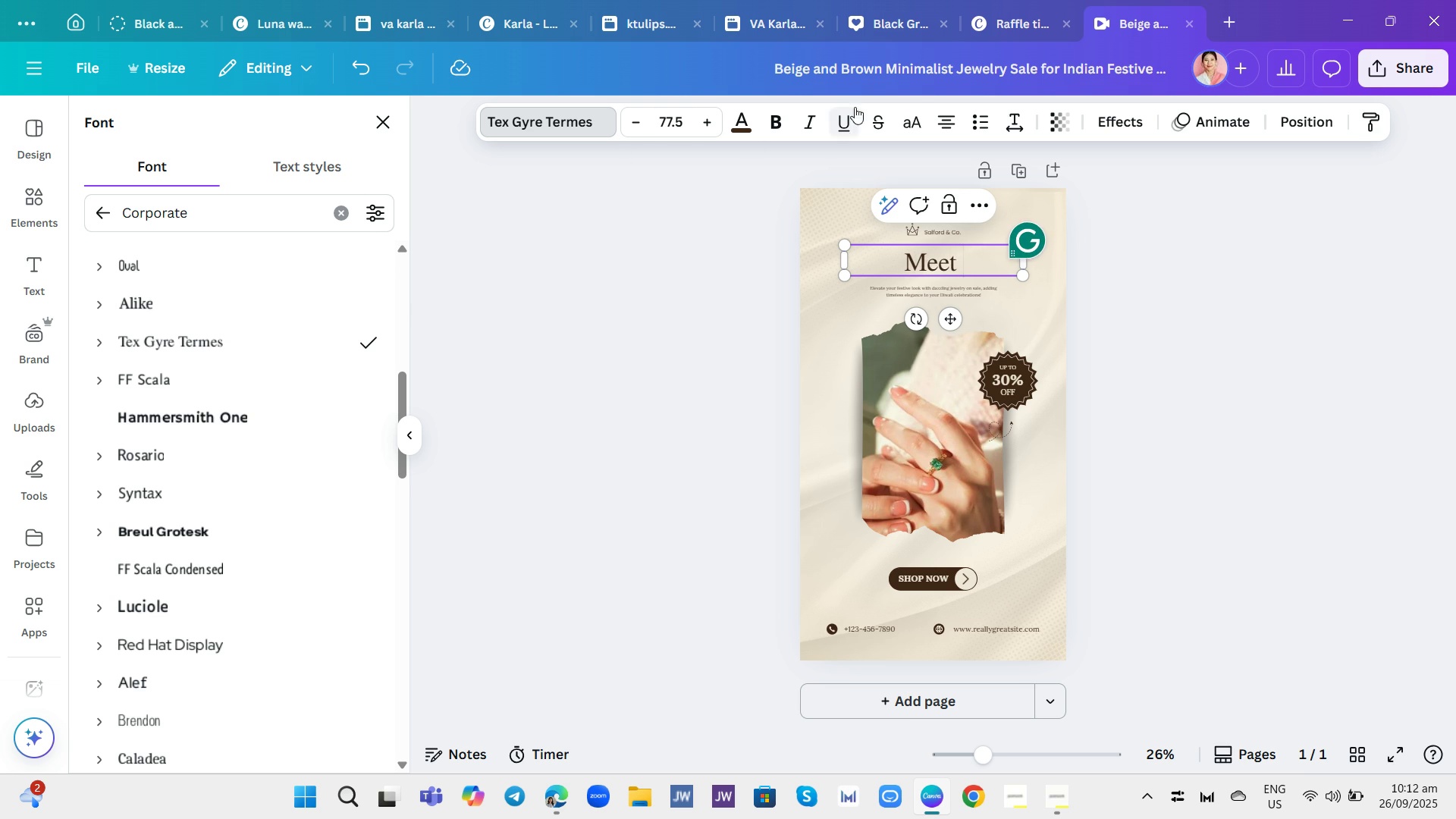 
left_click([909, 126])
 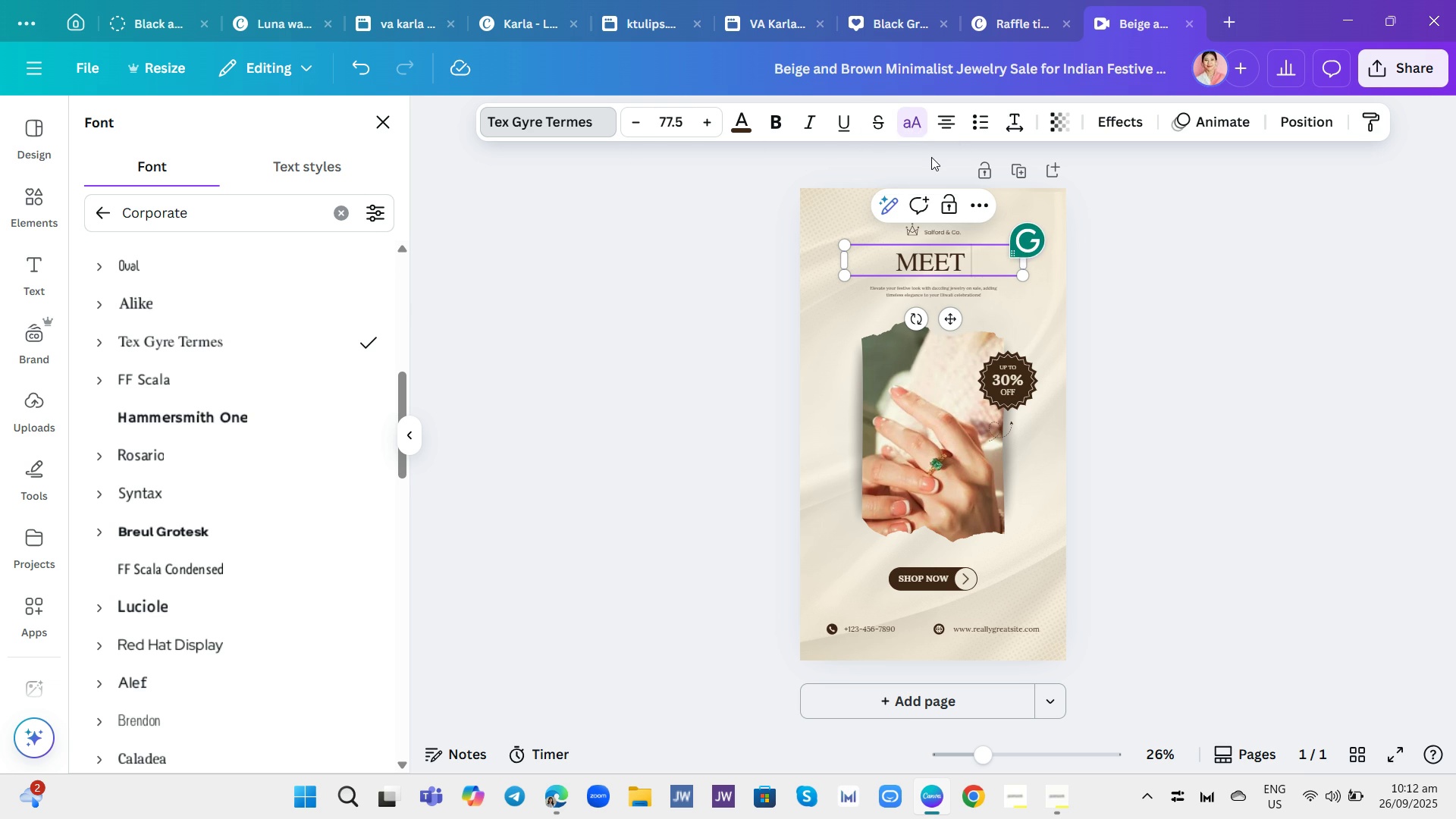 
type(your next signature stack)